 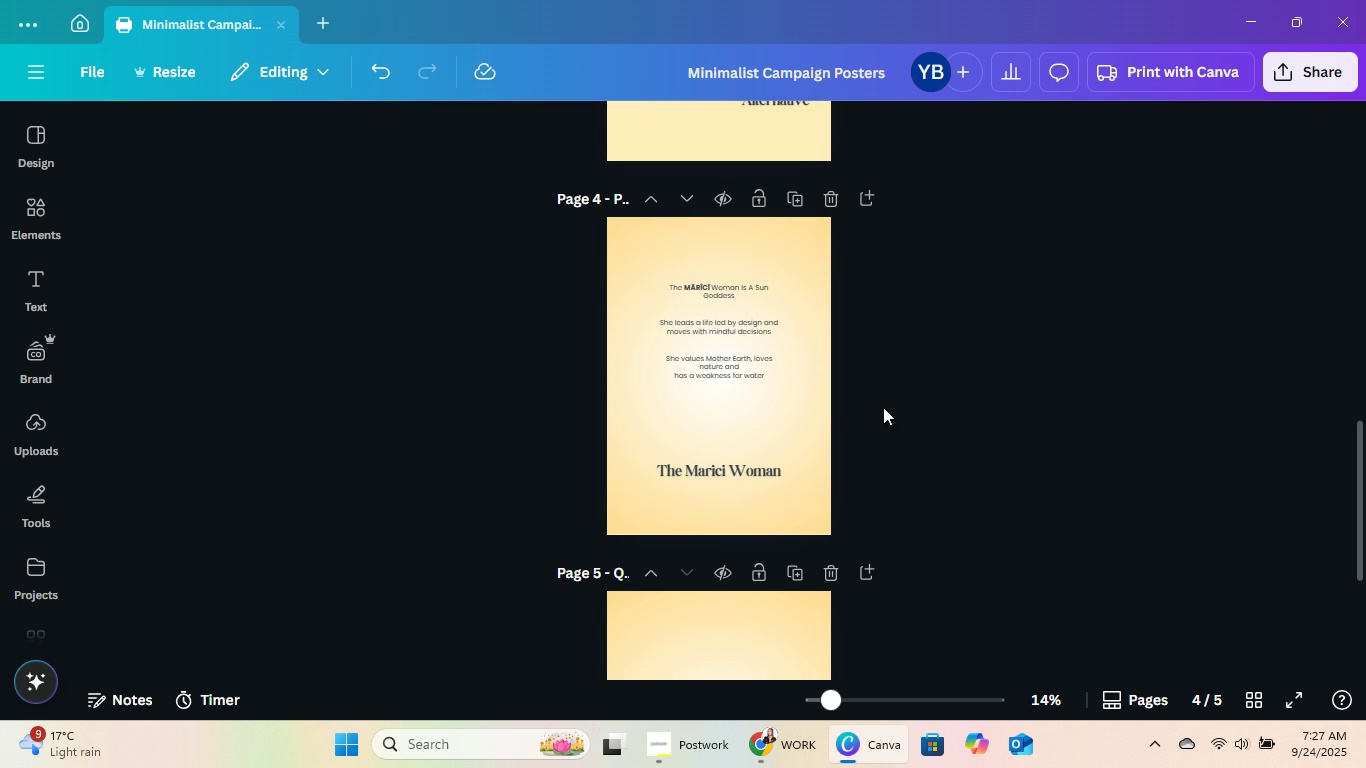 
left_click([750, 328])
 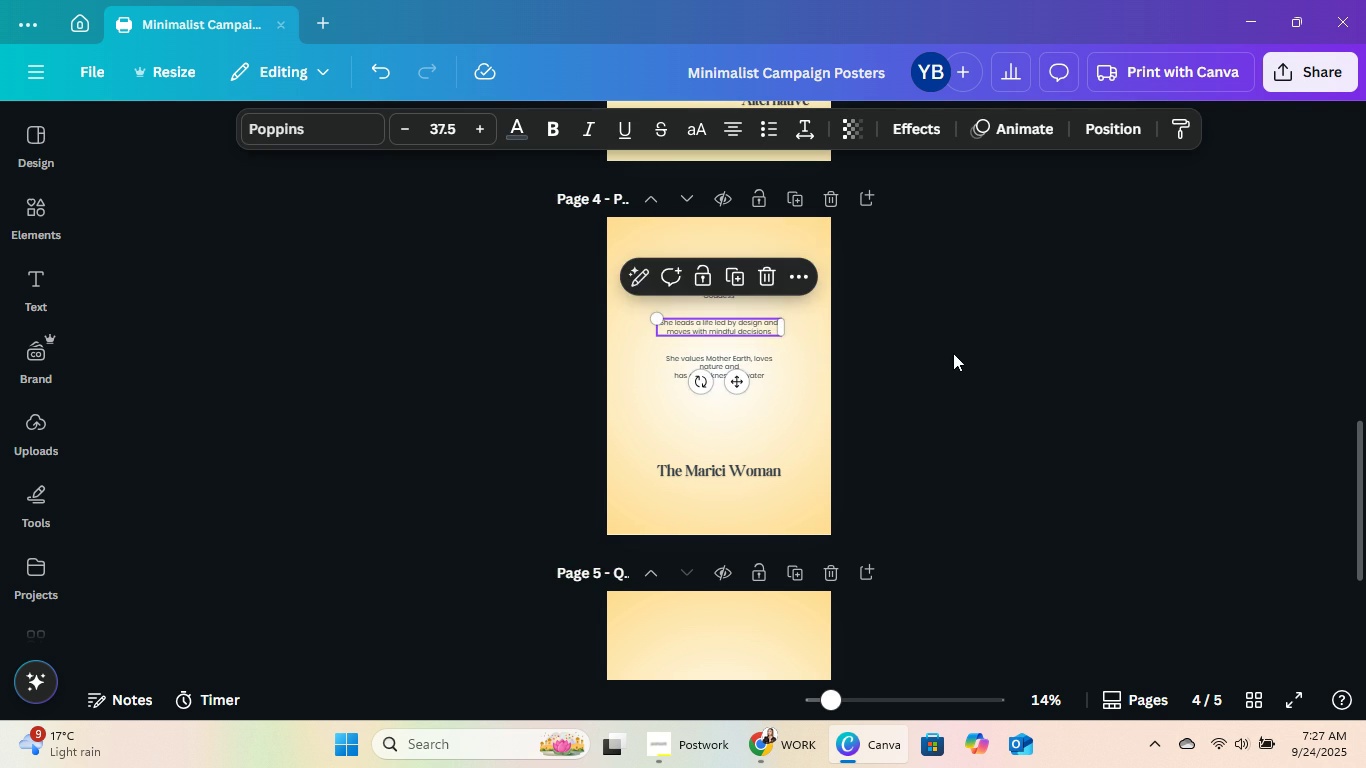 
key(ArrowUp)
 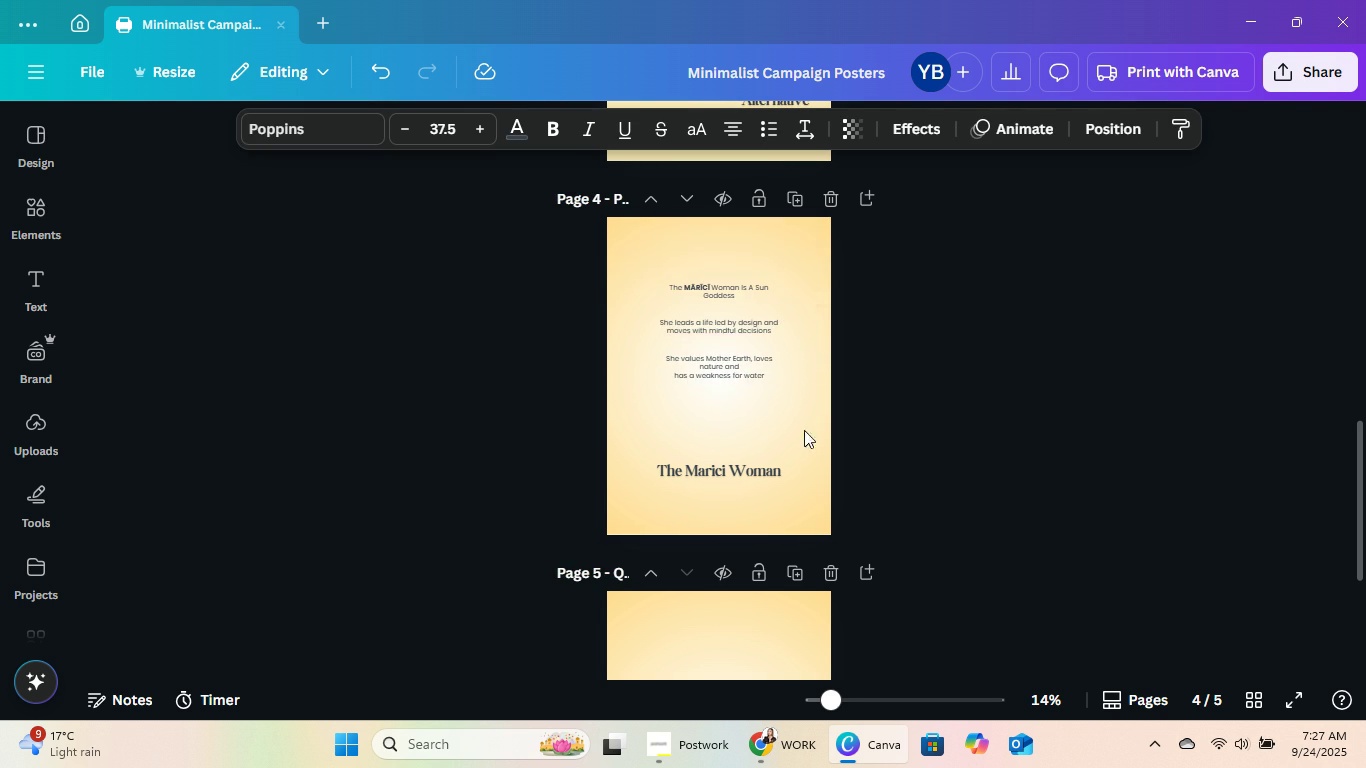 
key(ArrowUp)
 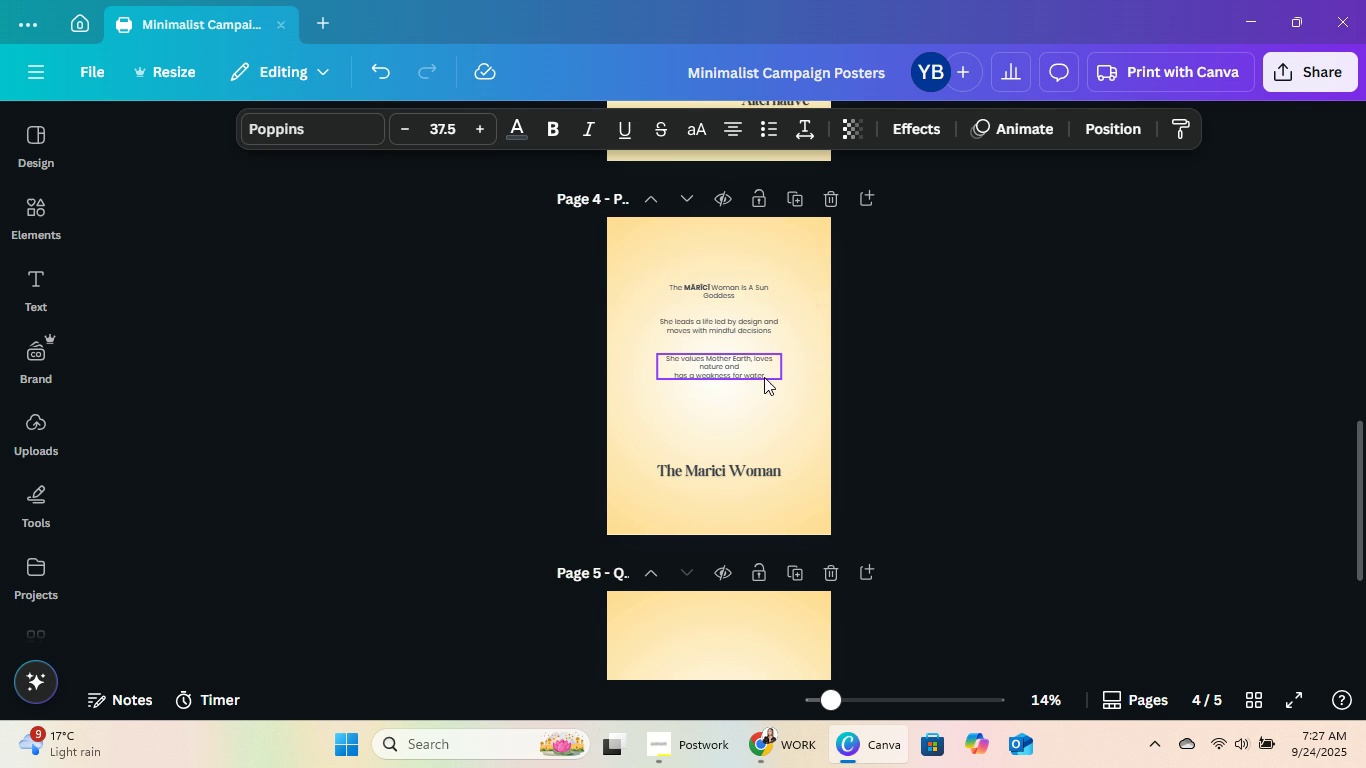 
key(ArrowUp)
 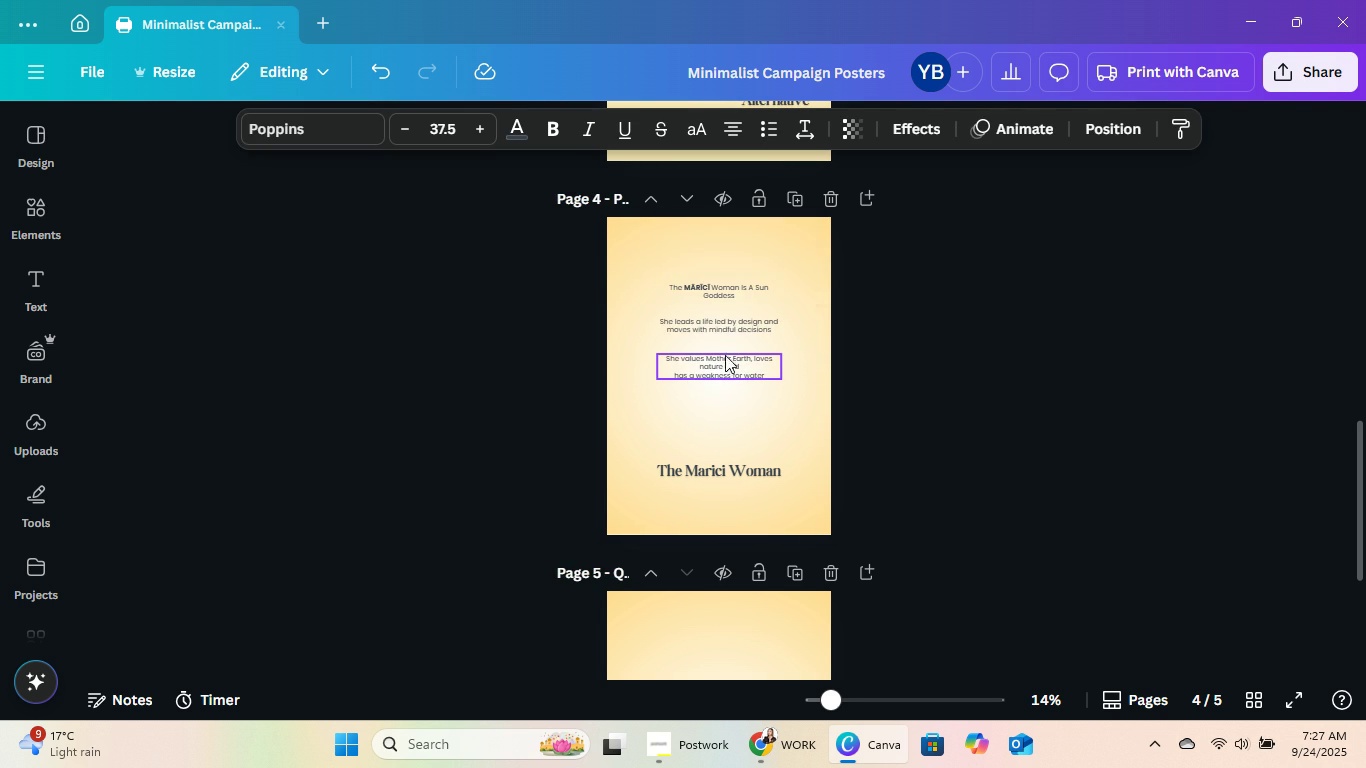 
key(ArrowUp)
 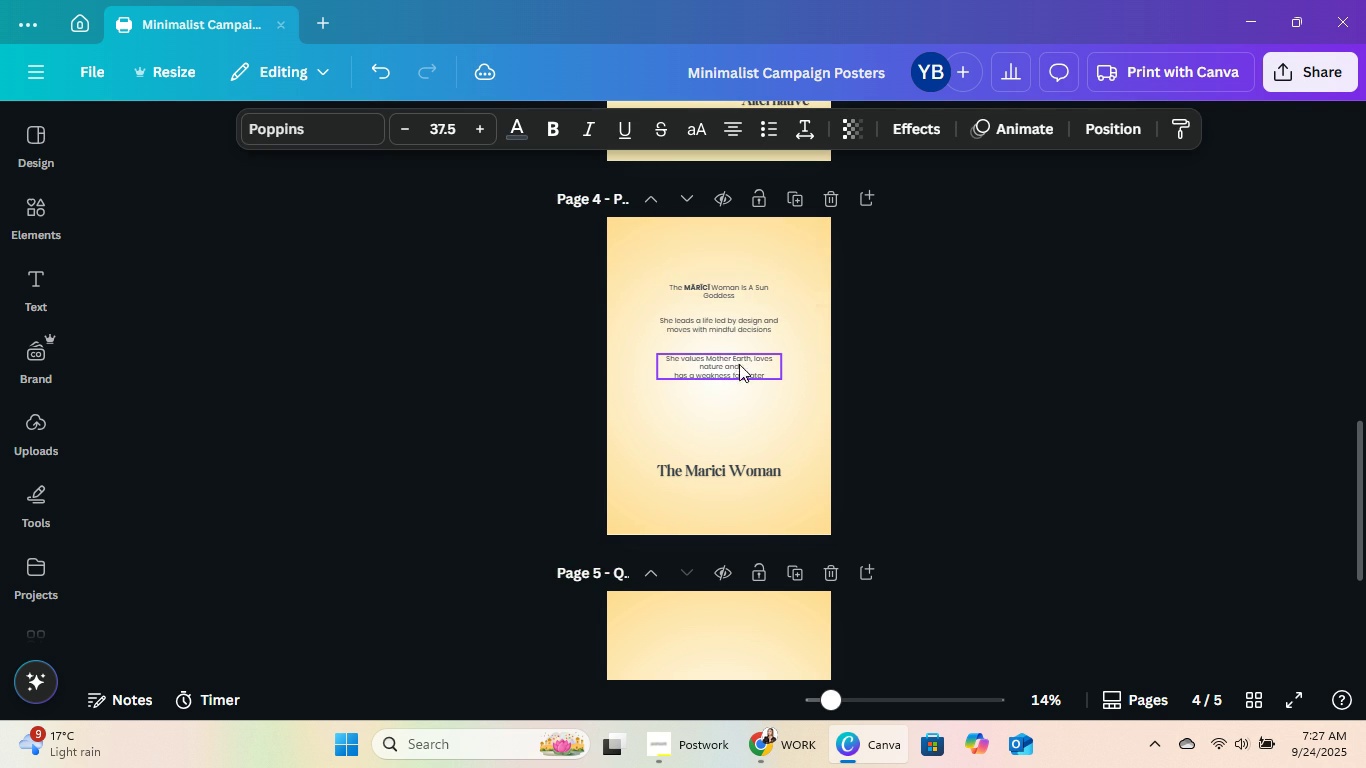 
key(ArrowUp)
 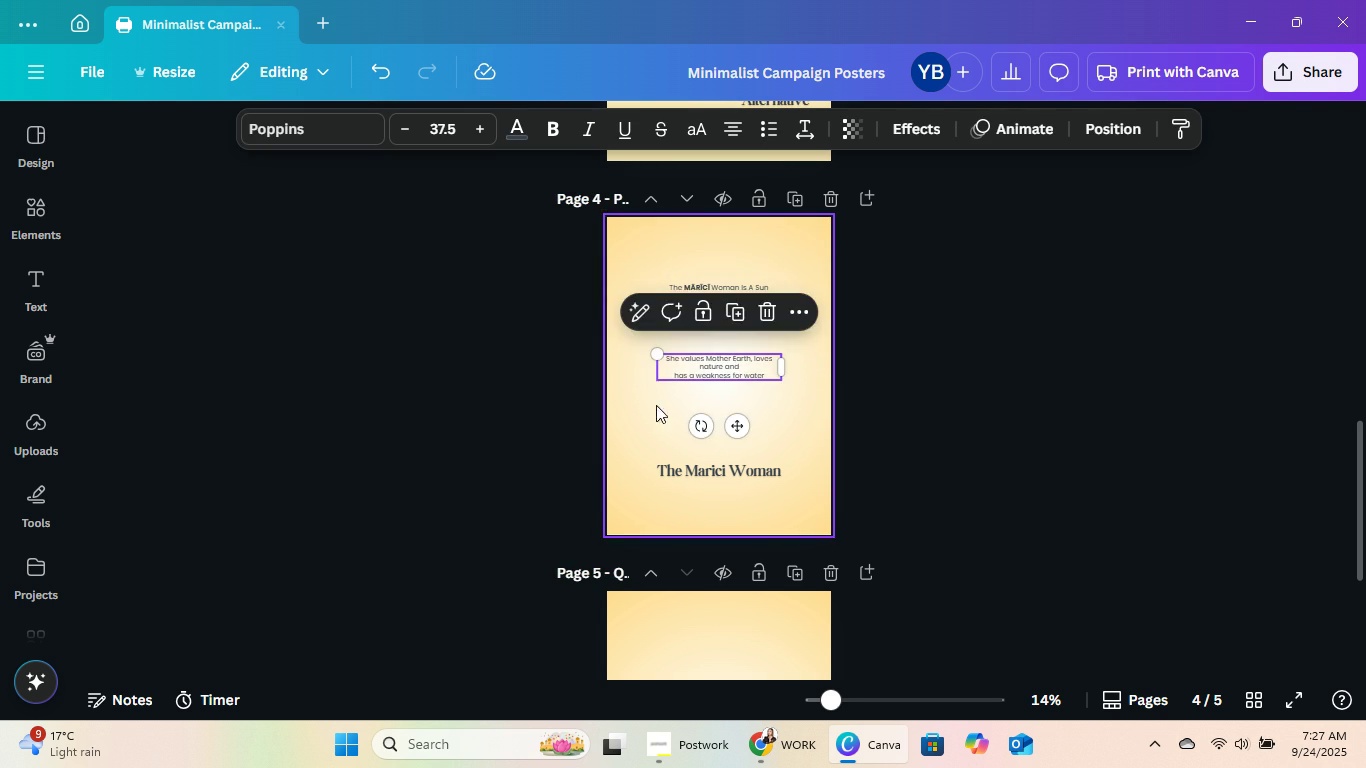 
key(ArrowUp)
 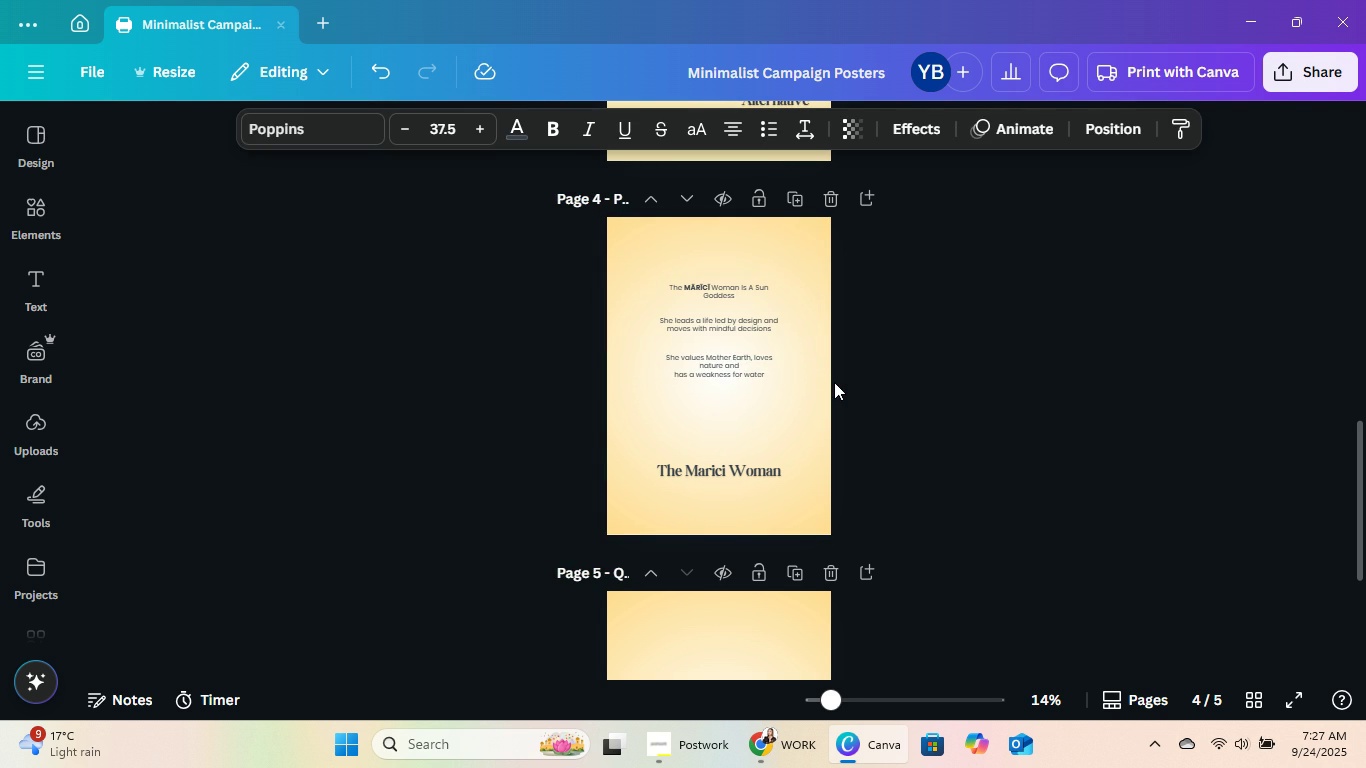 
key(ArrowUp)
 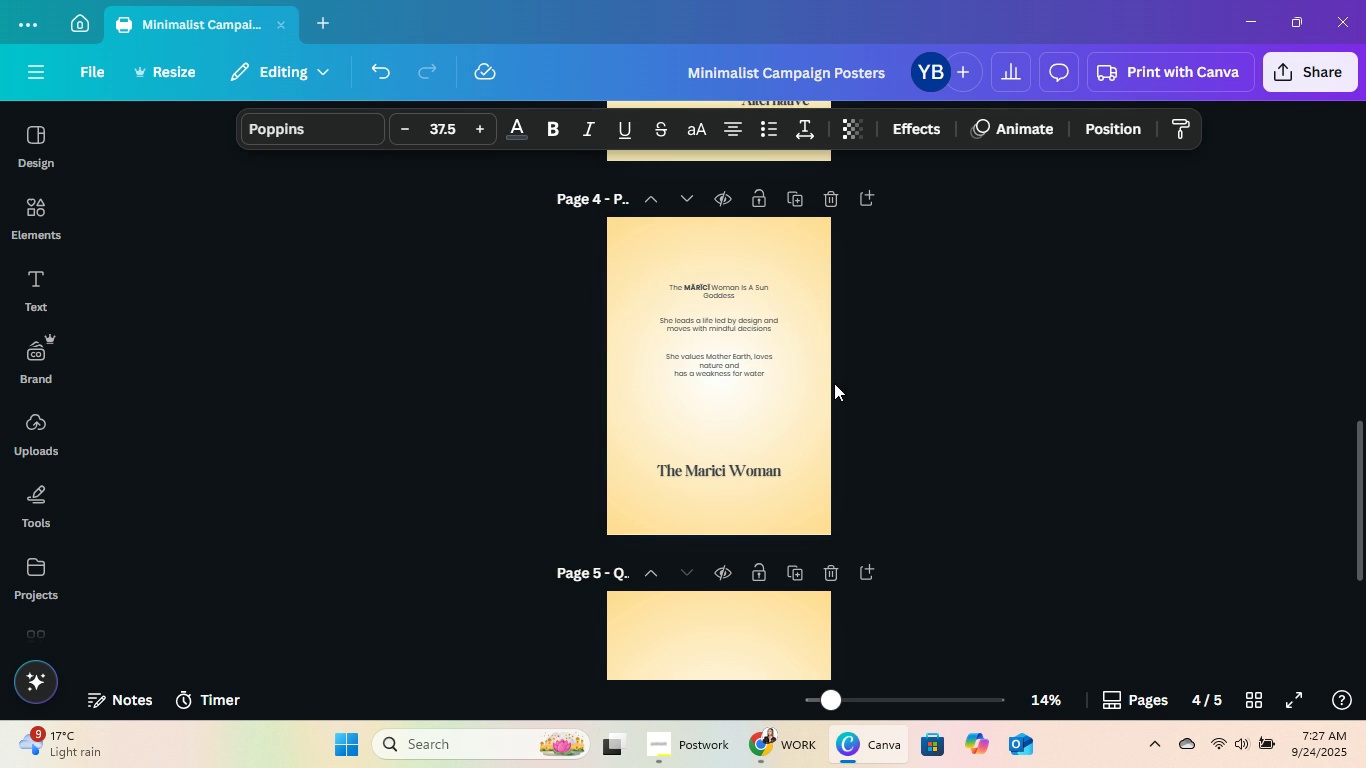 
key(ArrowUp)
 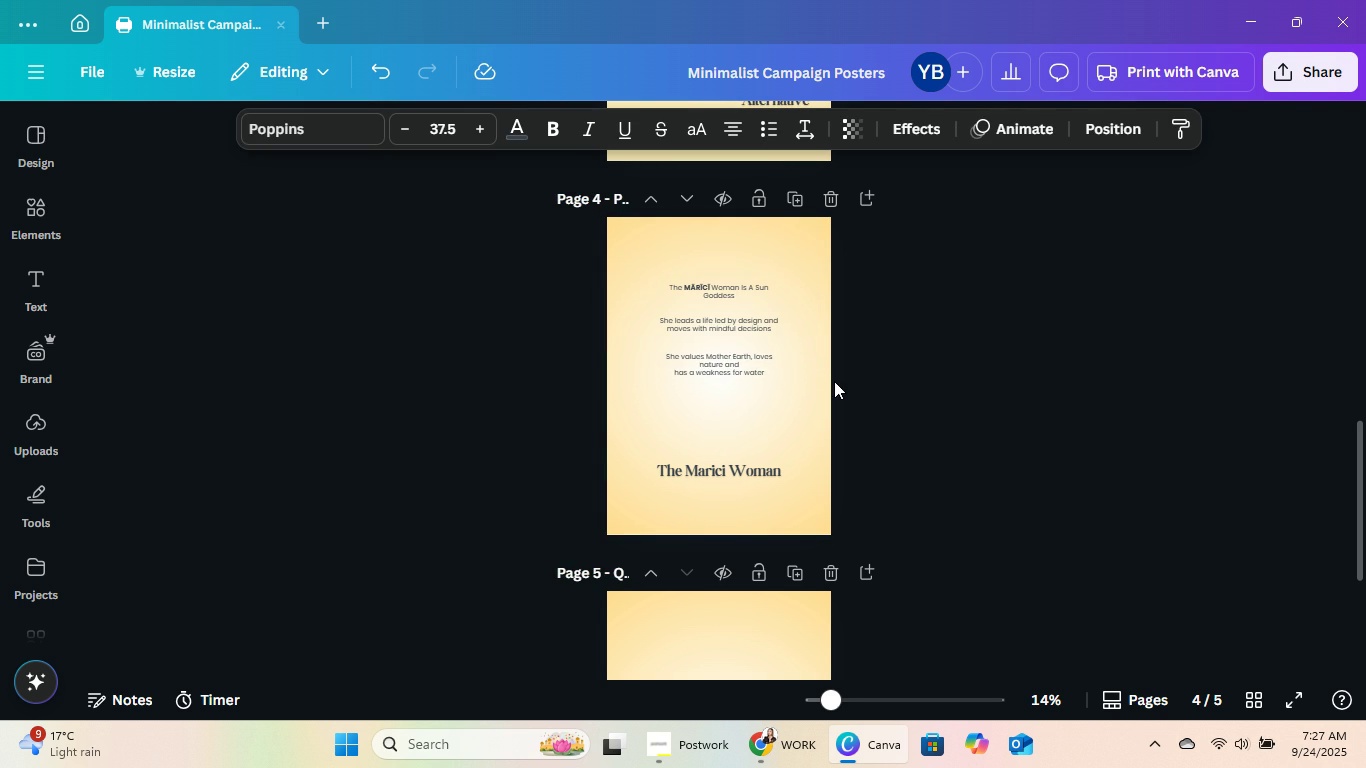 
key(ArrowUp)
 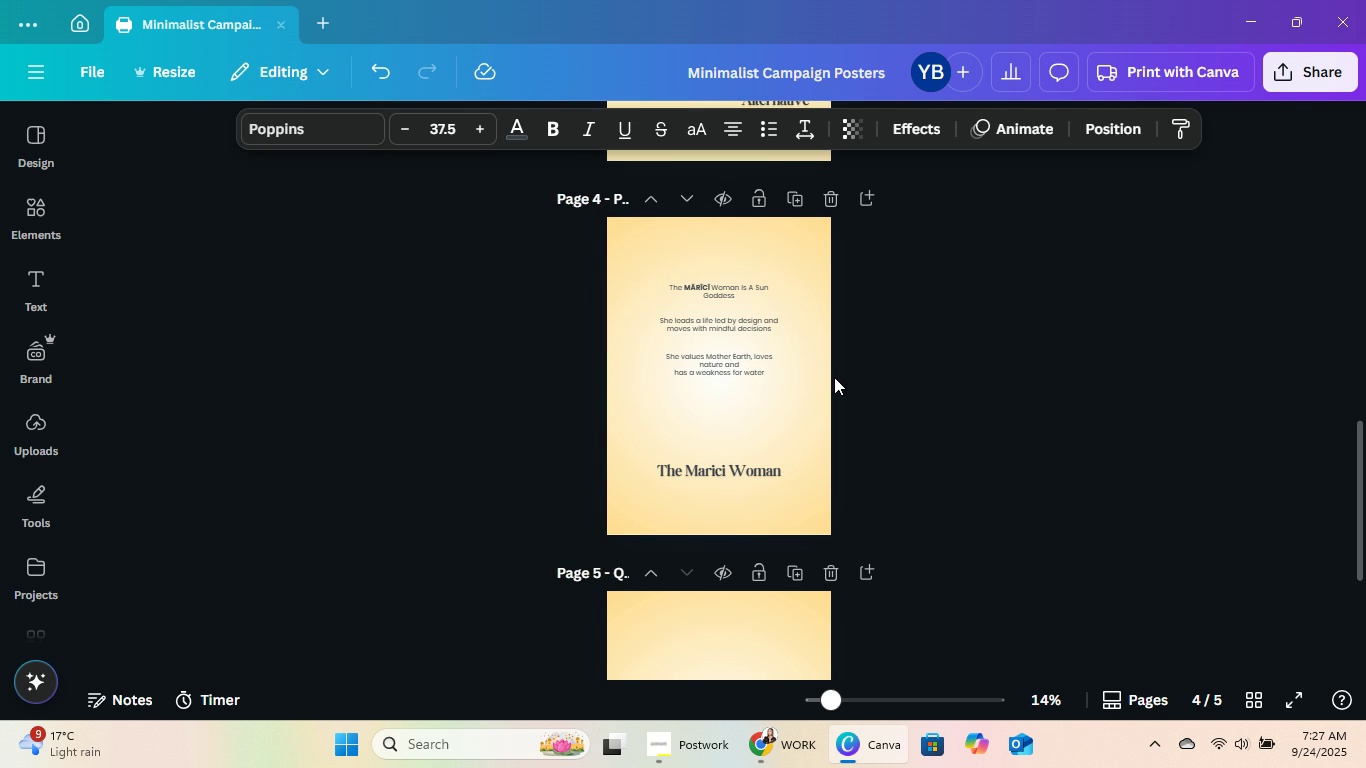 
key(ArrowUp)
 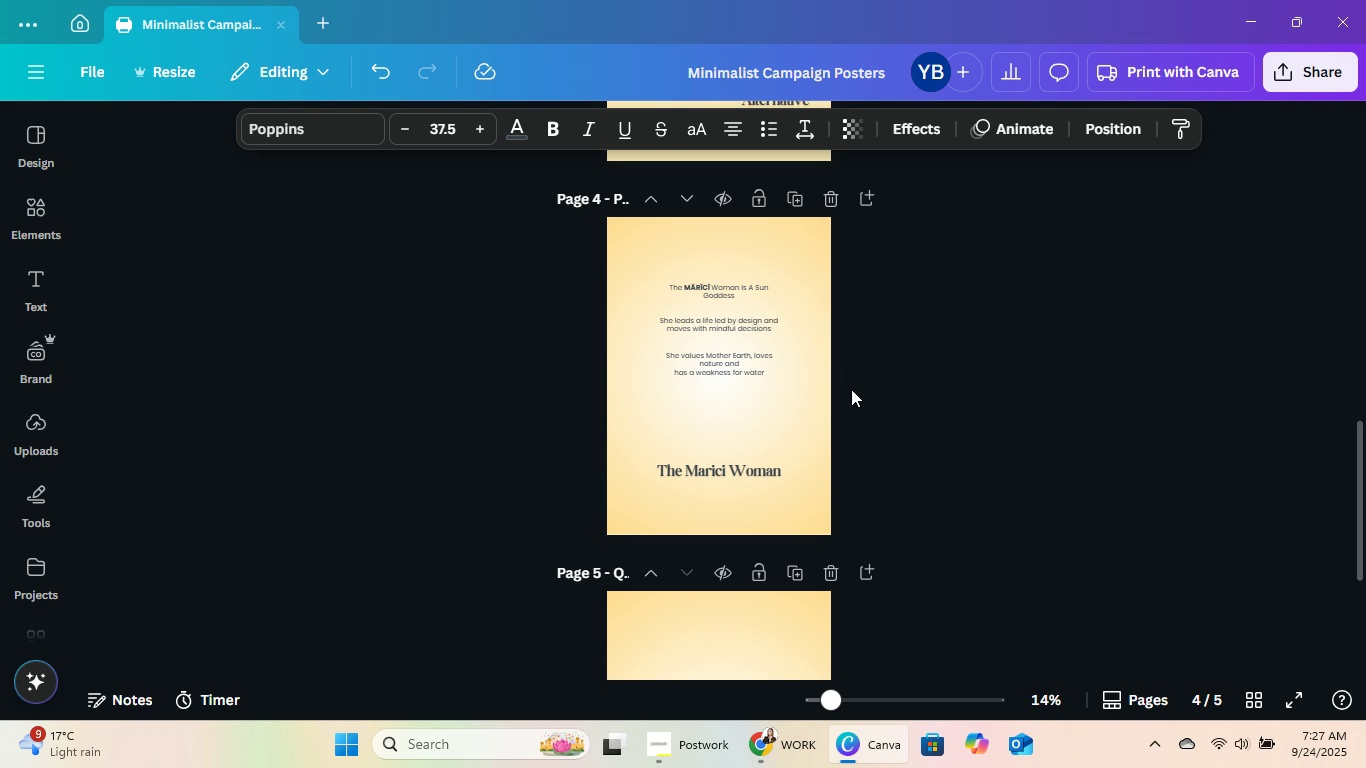 
key(ArrowUp)